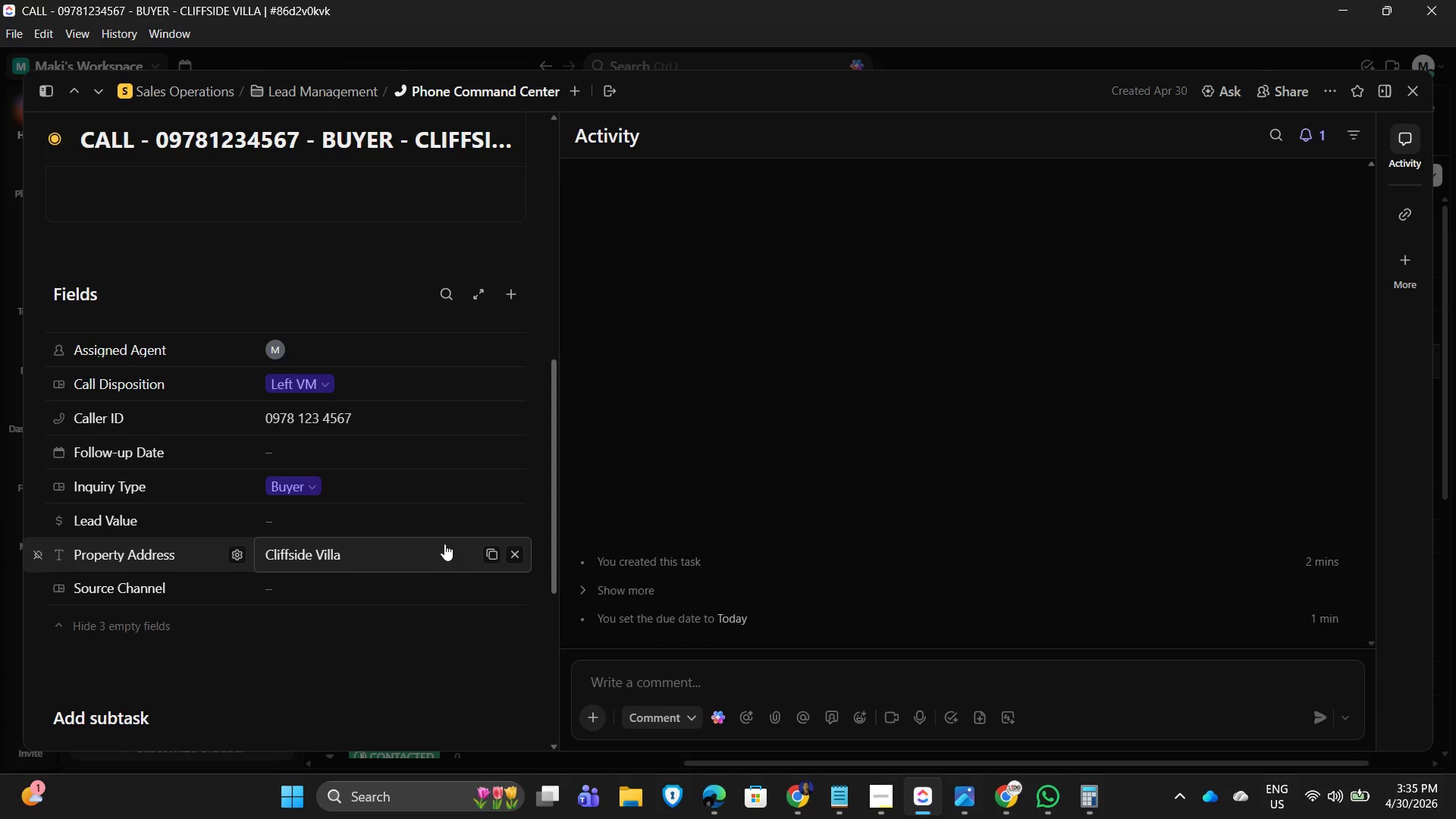 
key(Numpad8)
 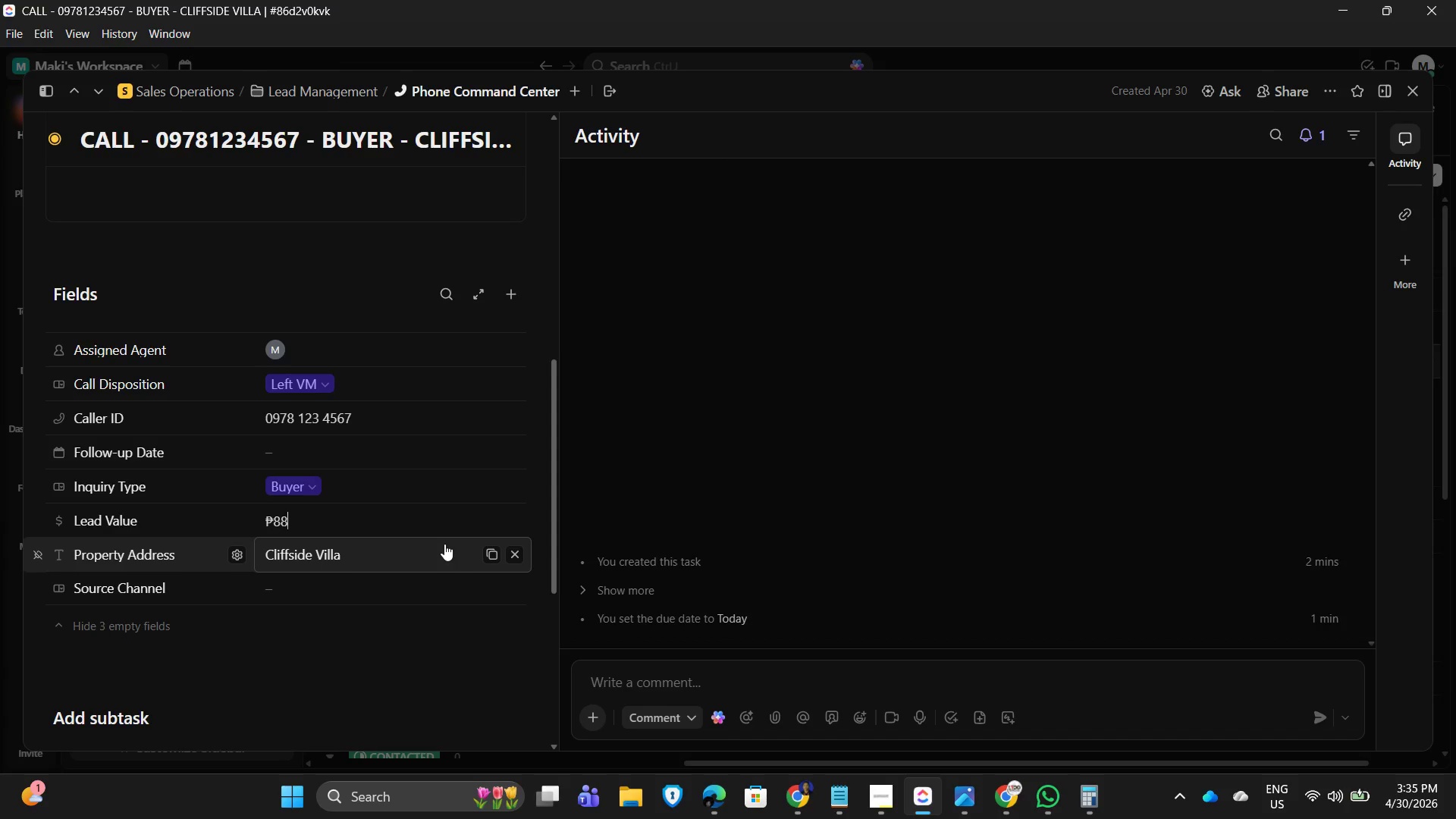 
key(Numpad8)
 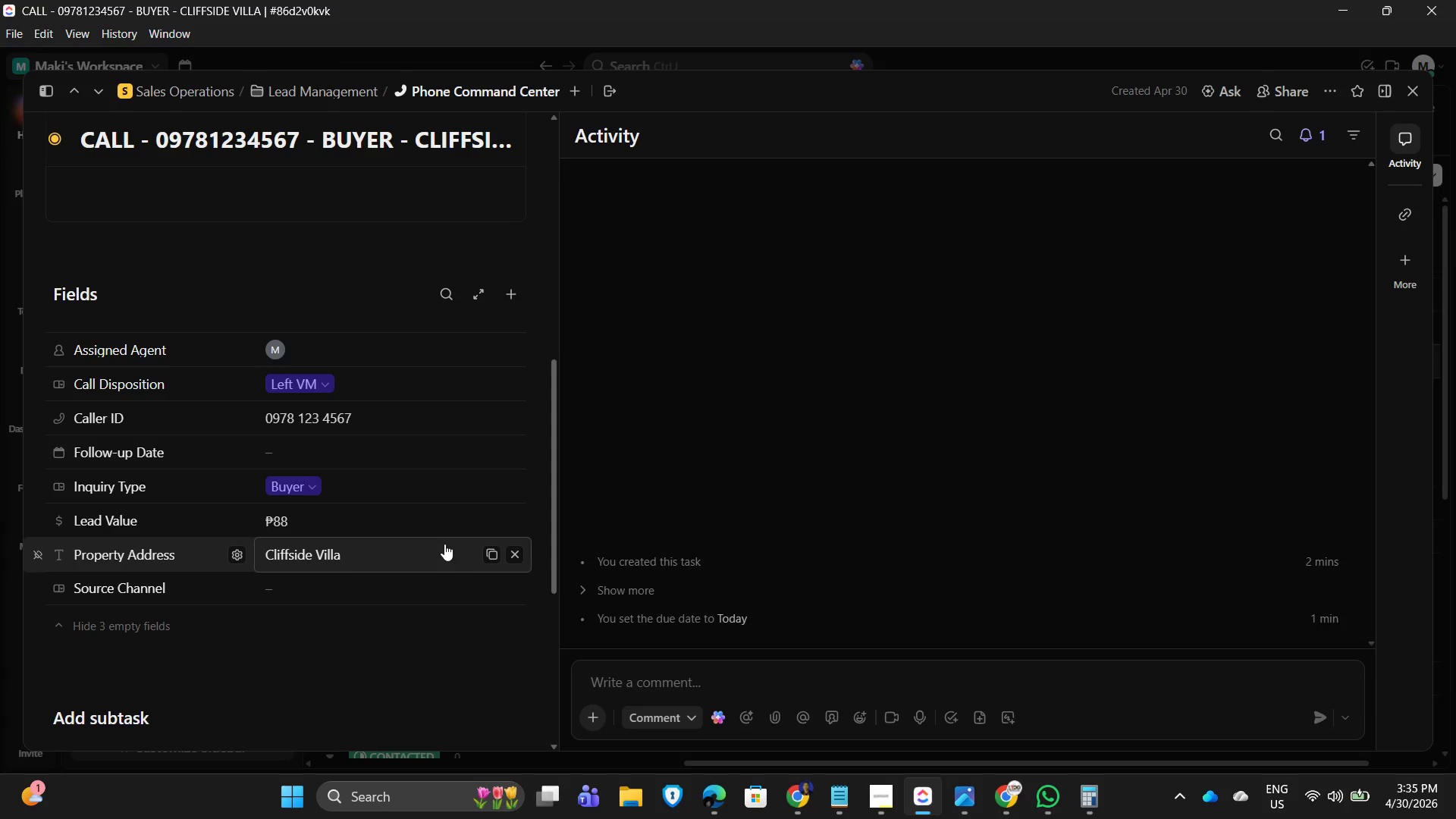 
key(Numpad0)
 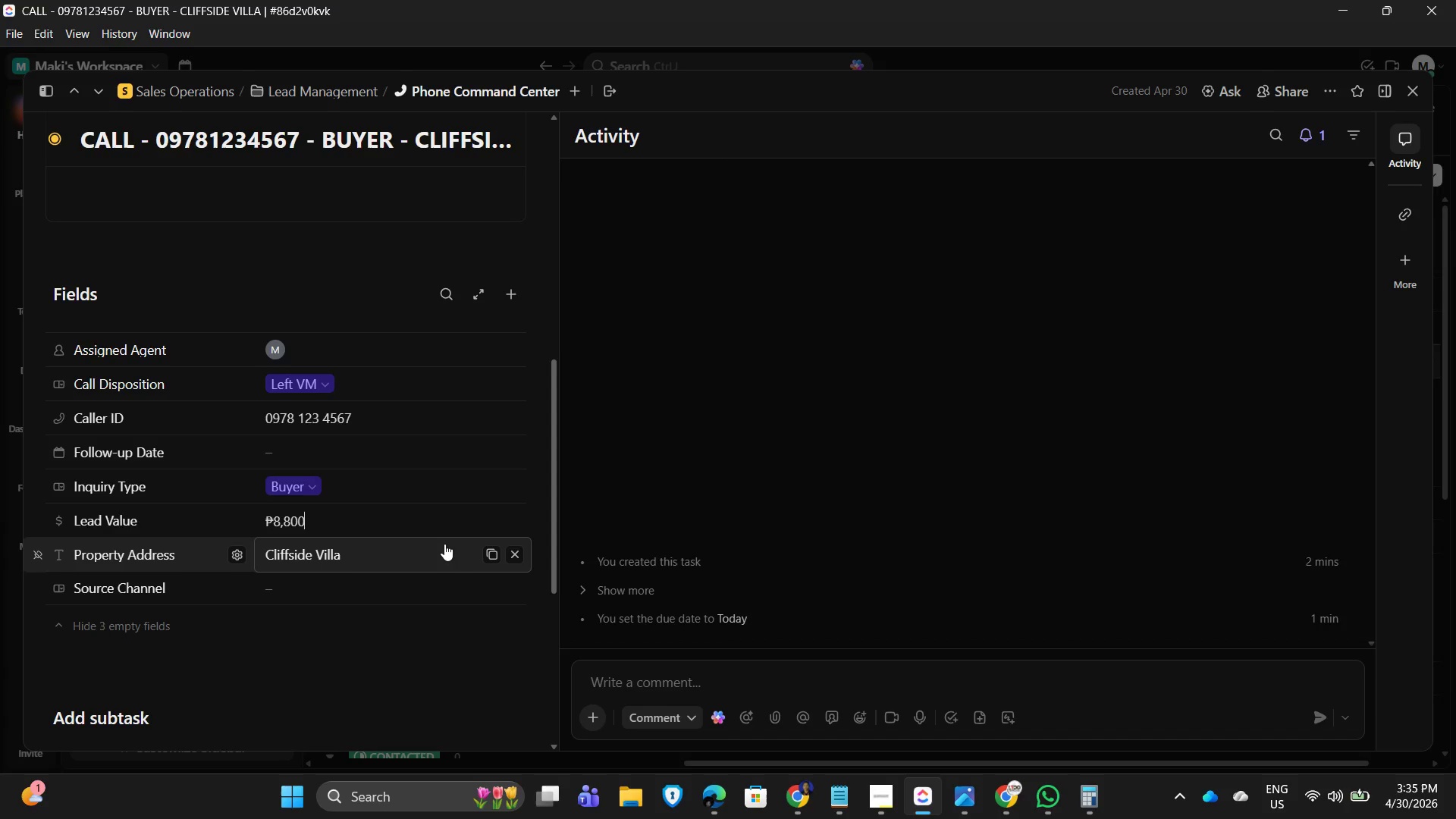 
key(Numpad0)
 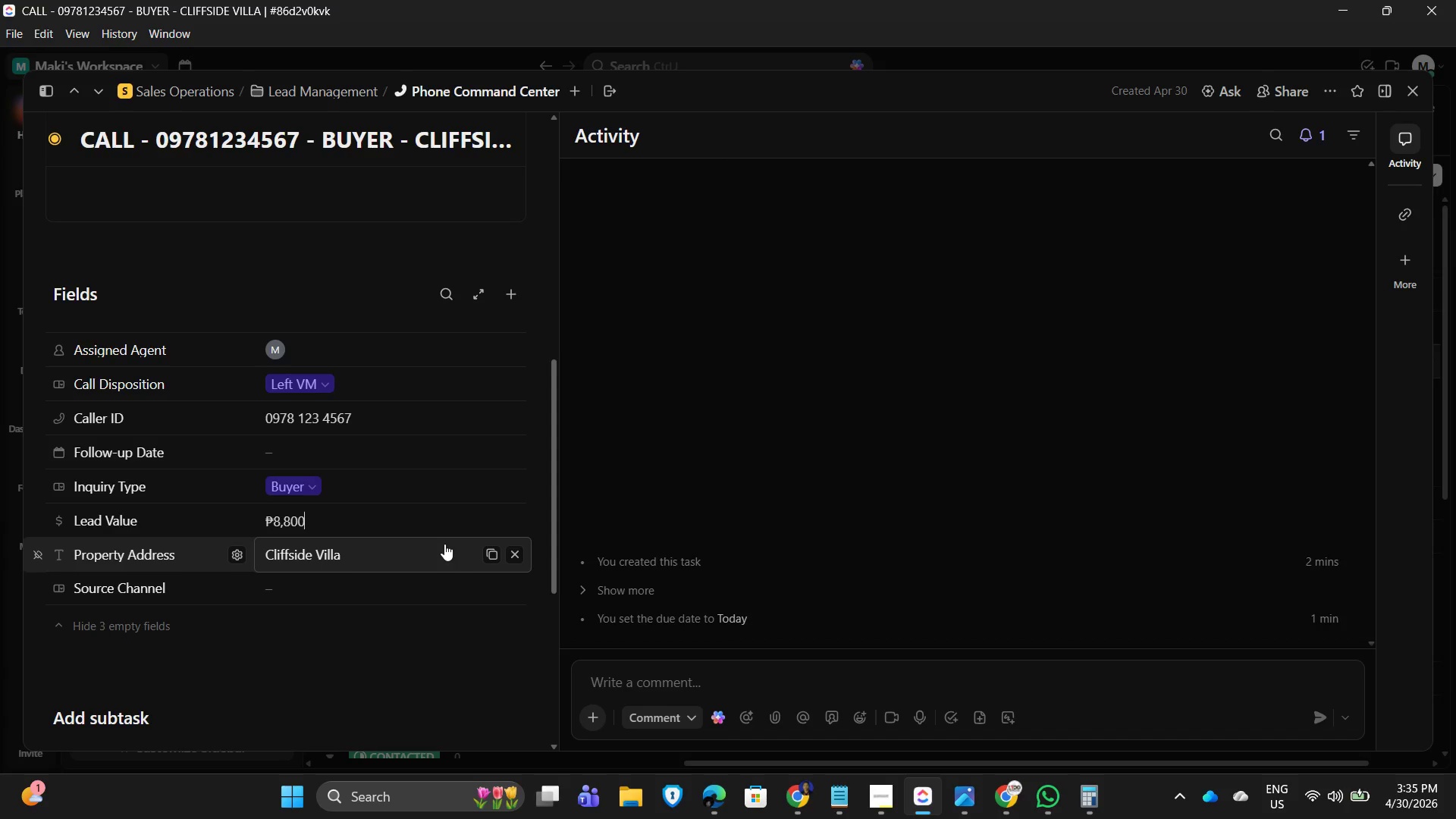 
key(Numpad0)
 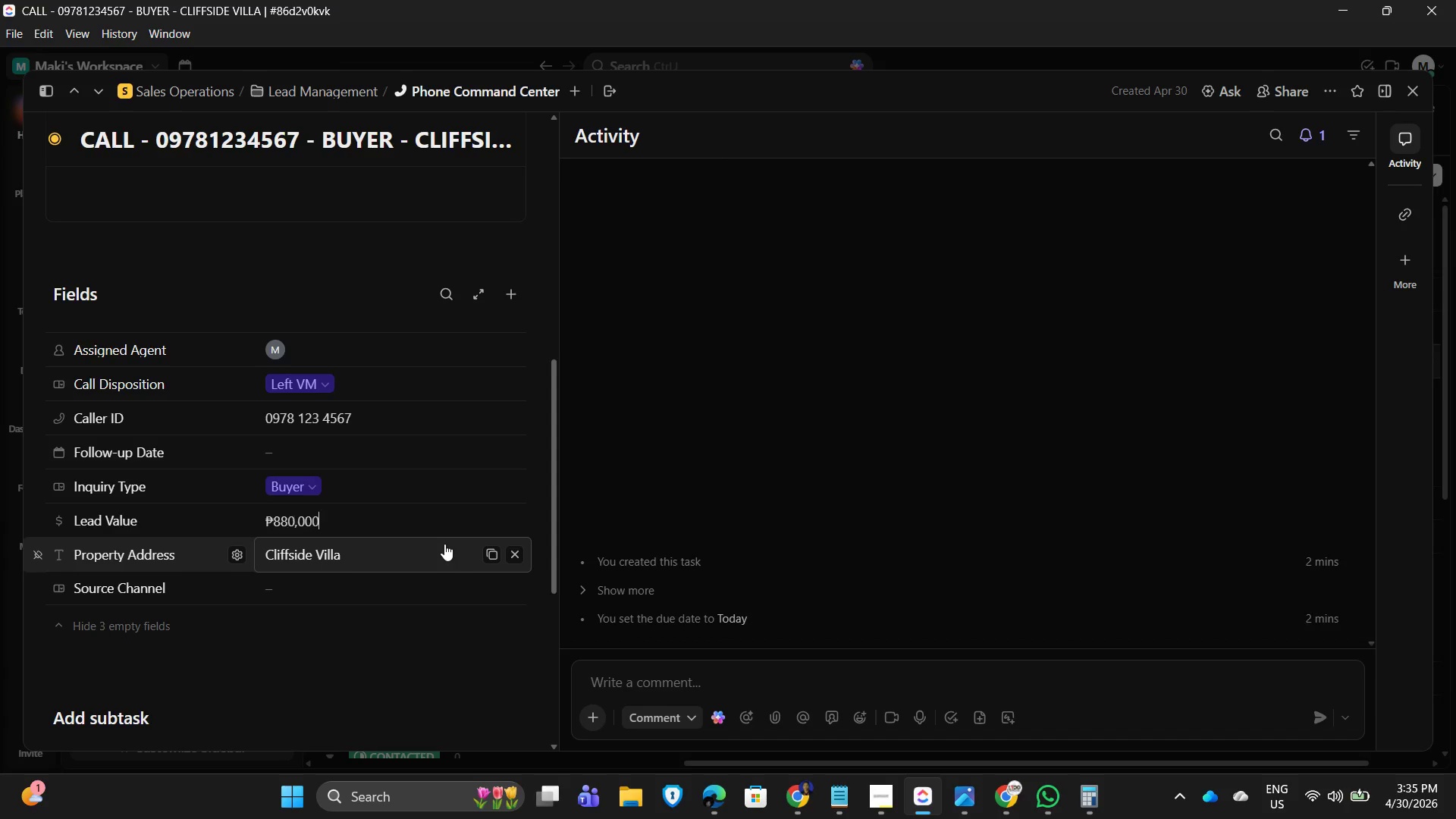 
key(Numpad0)
 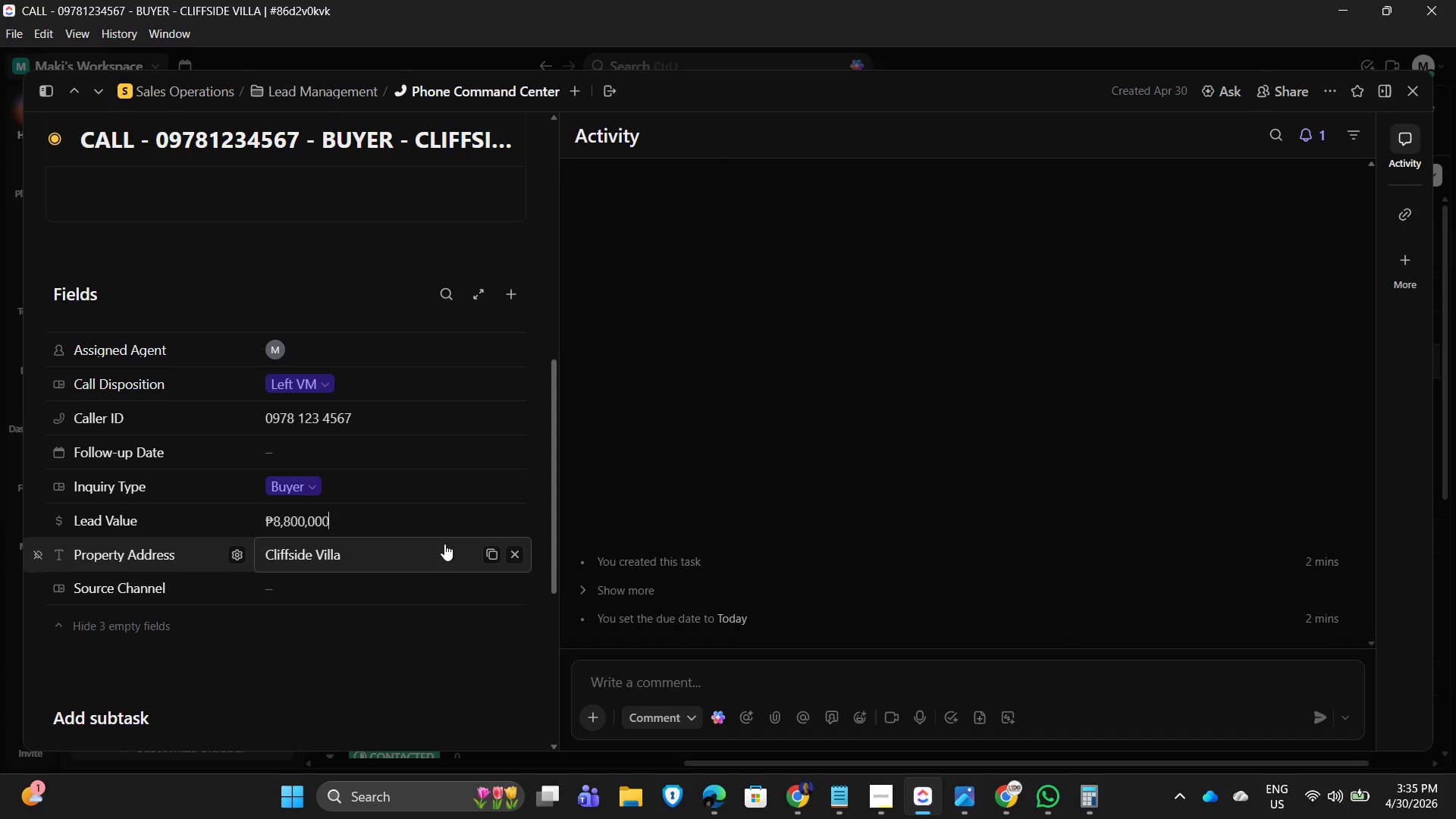 
key(Numpad0)
 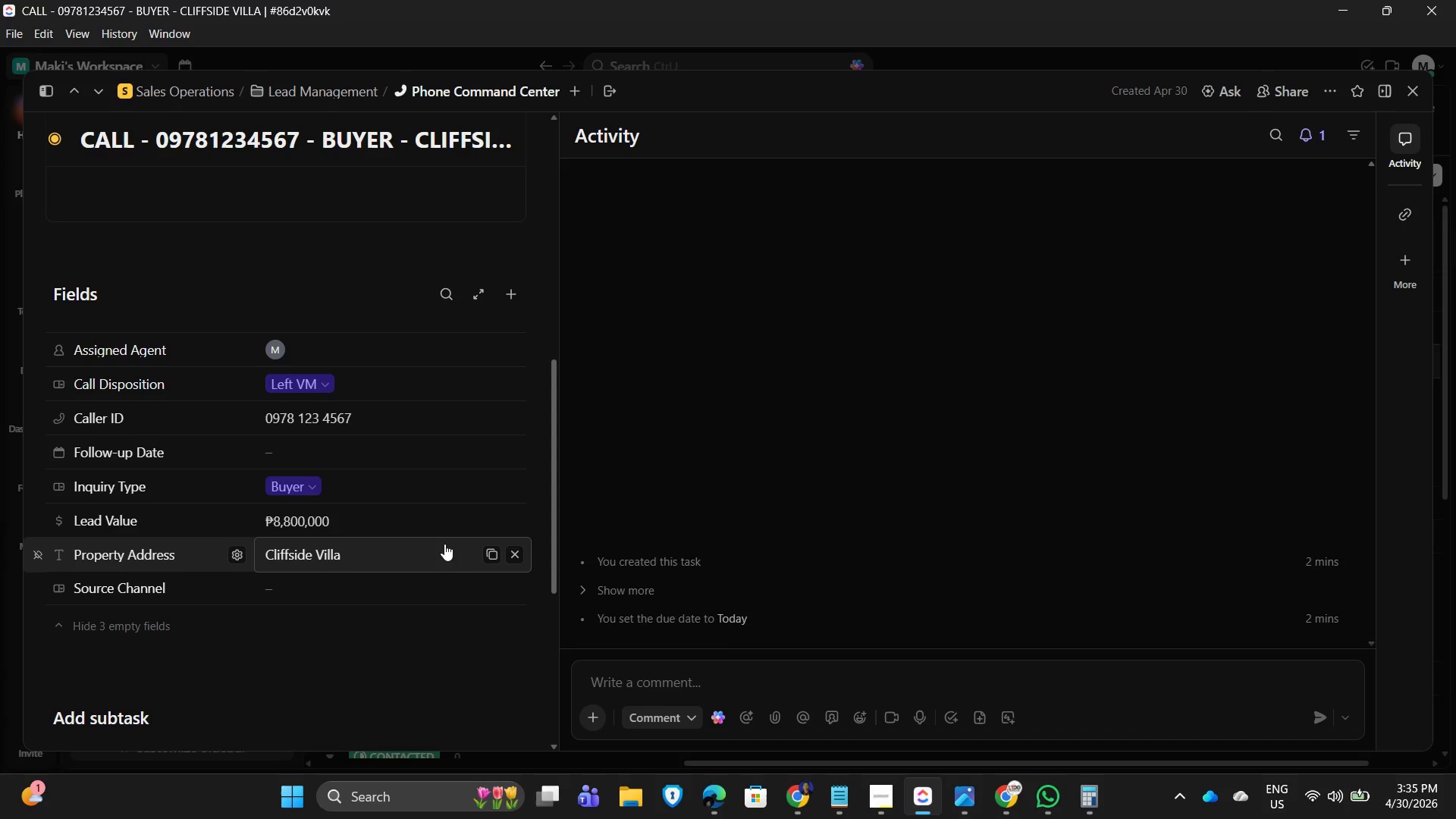 
key(Numpad0)
 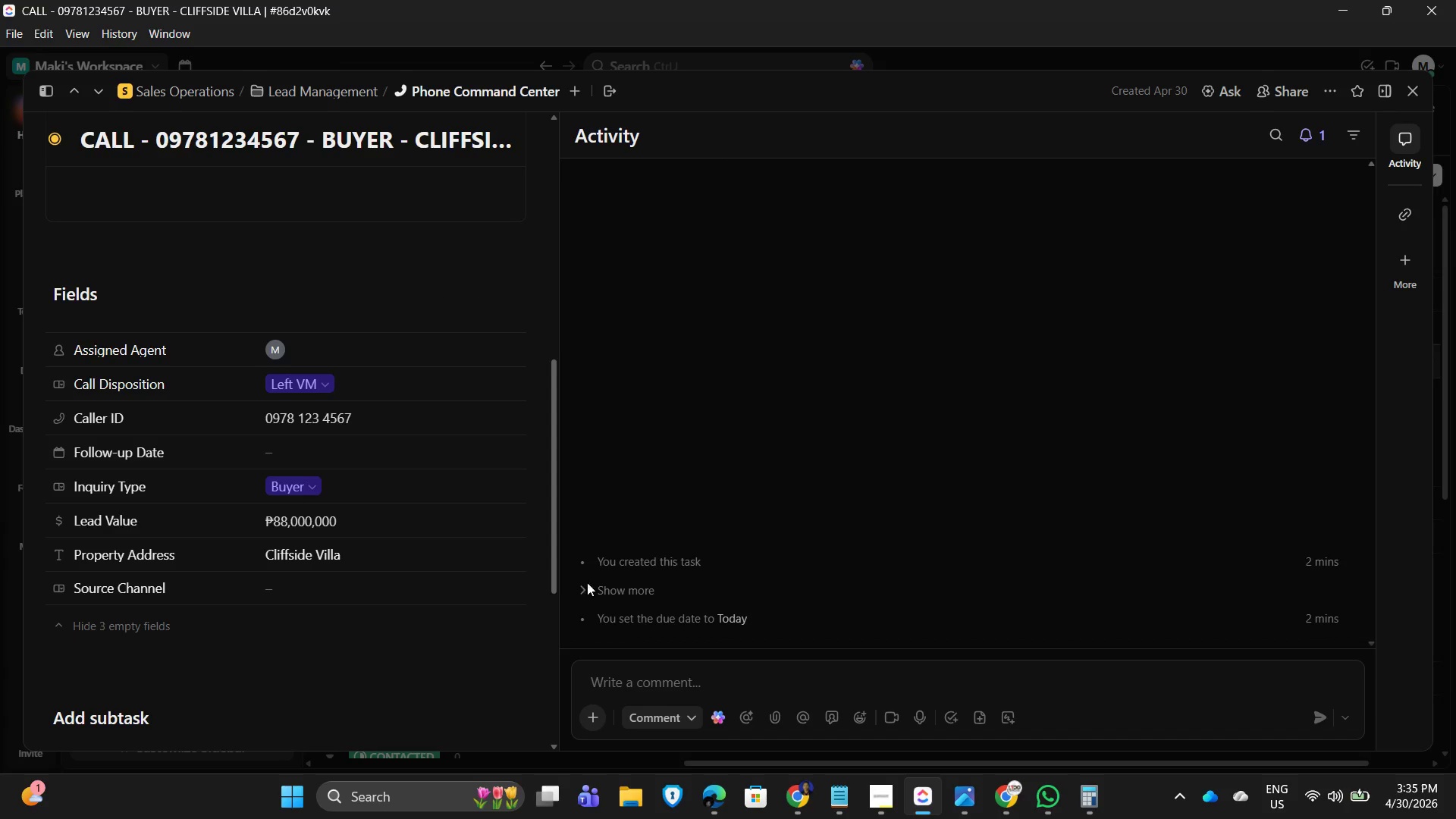 
scroll: coordinate [211, 603], scroll_direction: down, amount: 2.0
 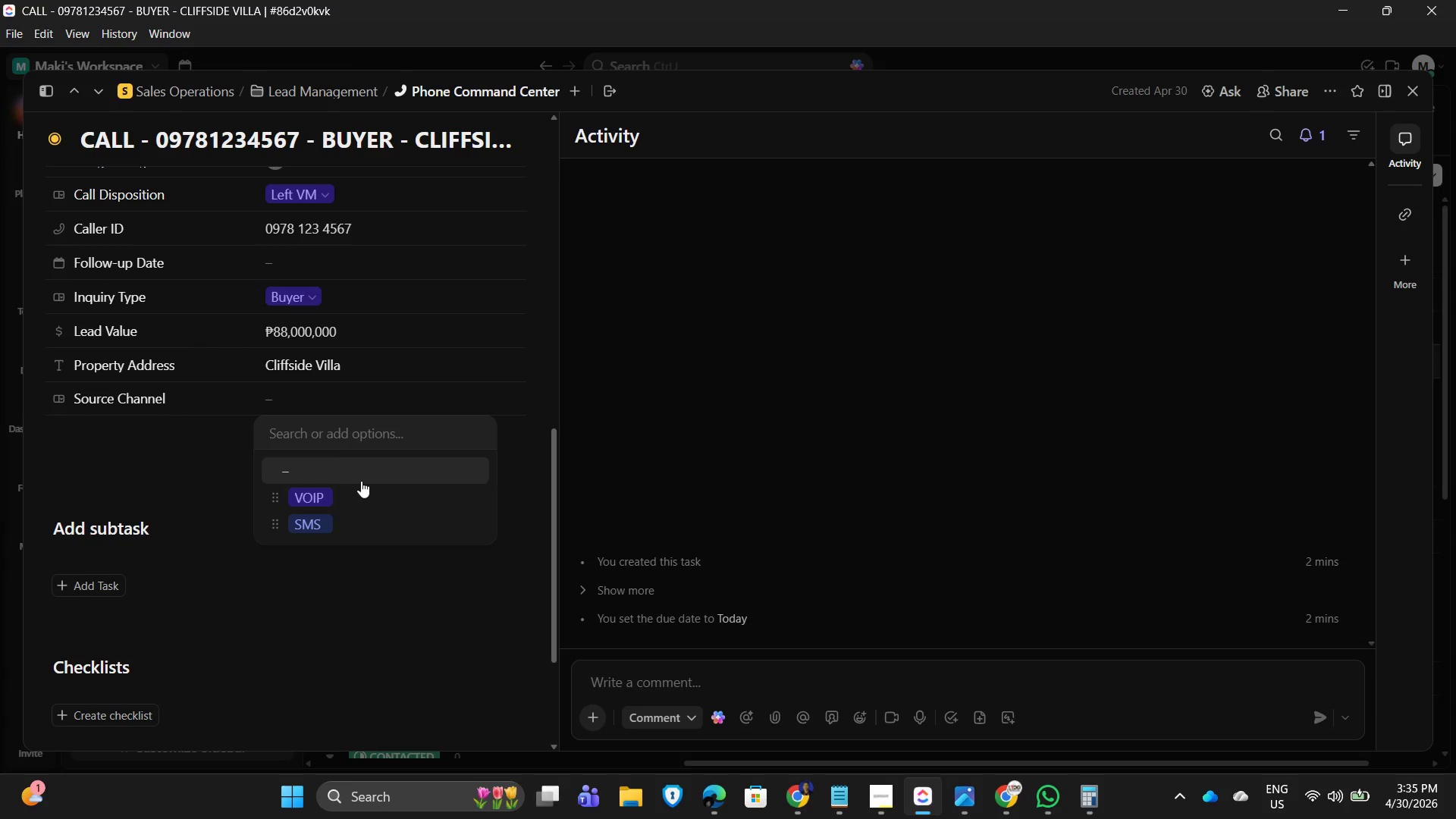 
scroll: coordinate [414, 483], scroll_direction: none, amount: 0.0
 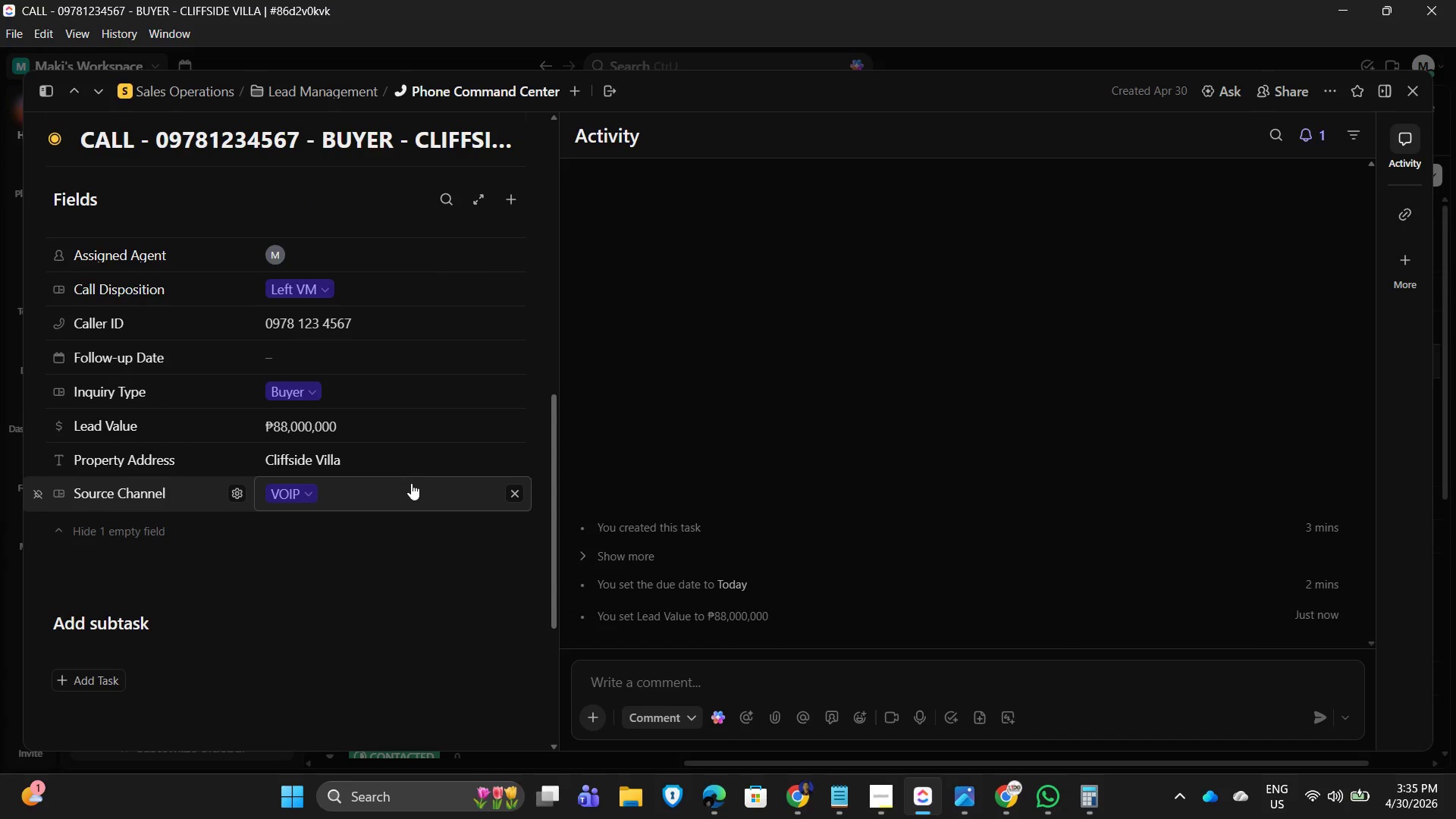 
scroll: coordinate [387, 471], scroll_direction: up, amount: 4.0
 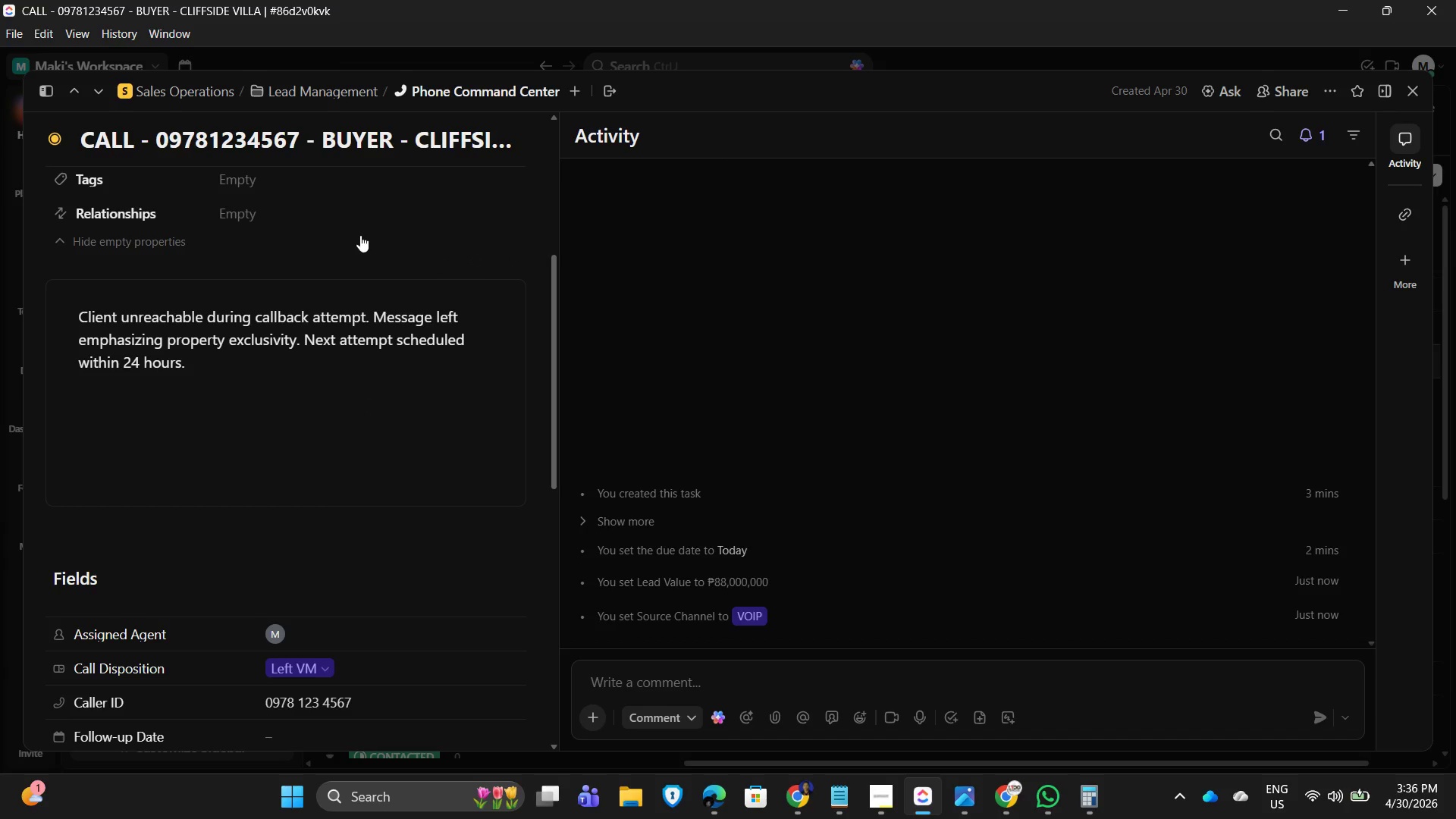 
wait(16.08)
 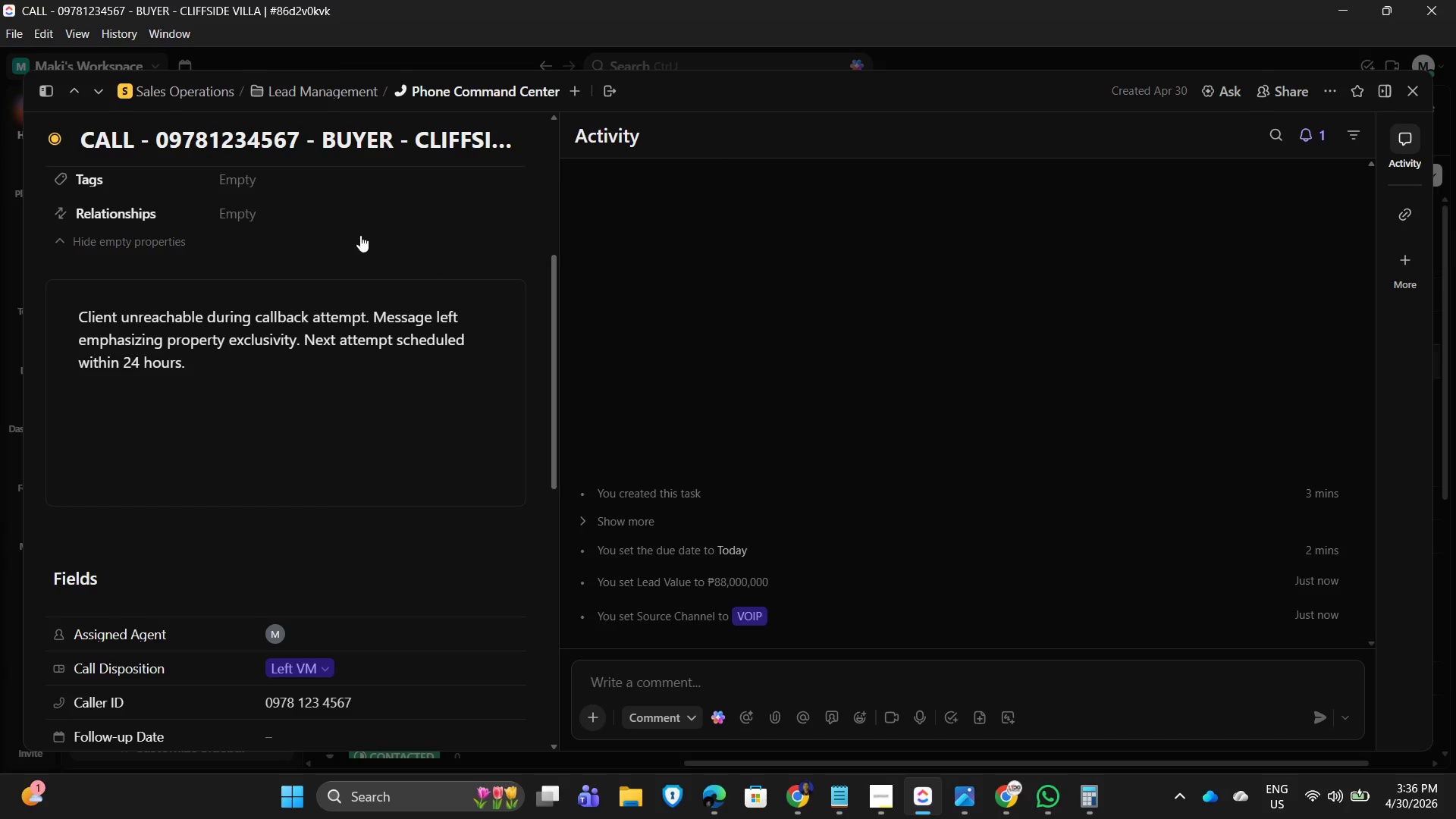 
scroll: coordinate [308, 361], scroll_direction: up, amount: 4.0
 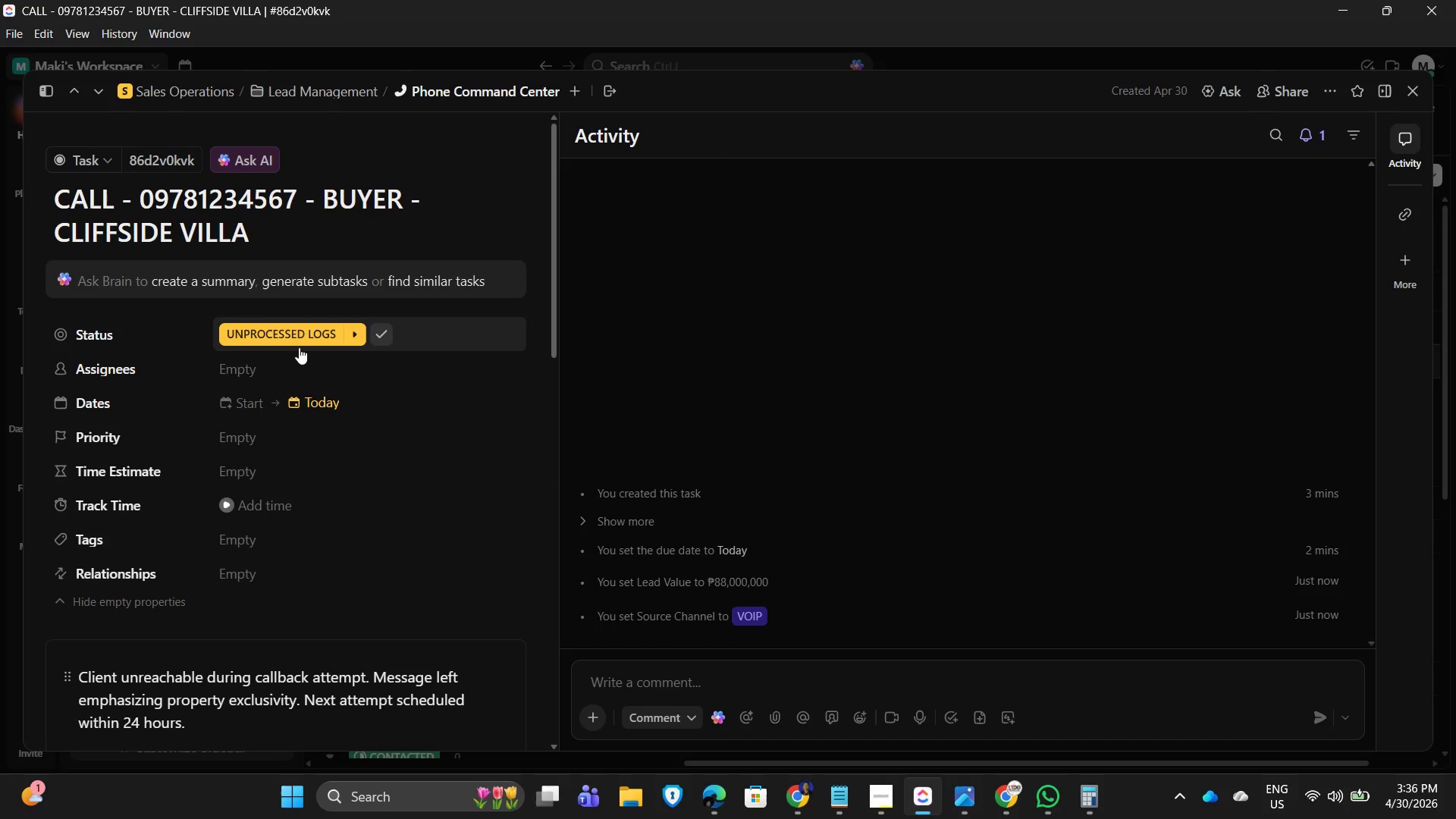 
scroll: coordinate [411, 648], scroll_direction: down, amount: 7.0
 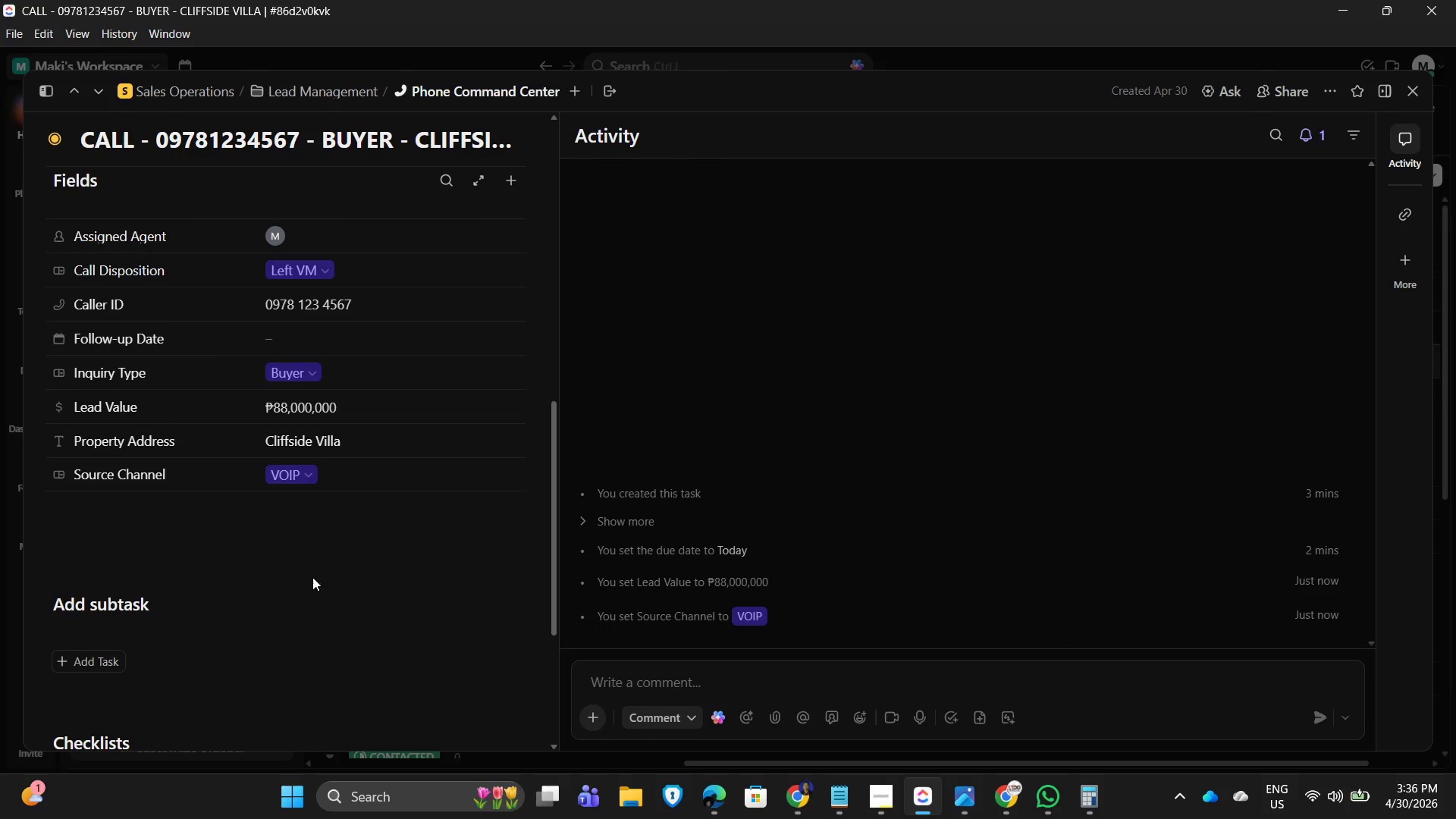 
scroll: coordinate [378, 554], scroll_direction: up, amount: 3.0
 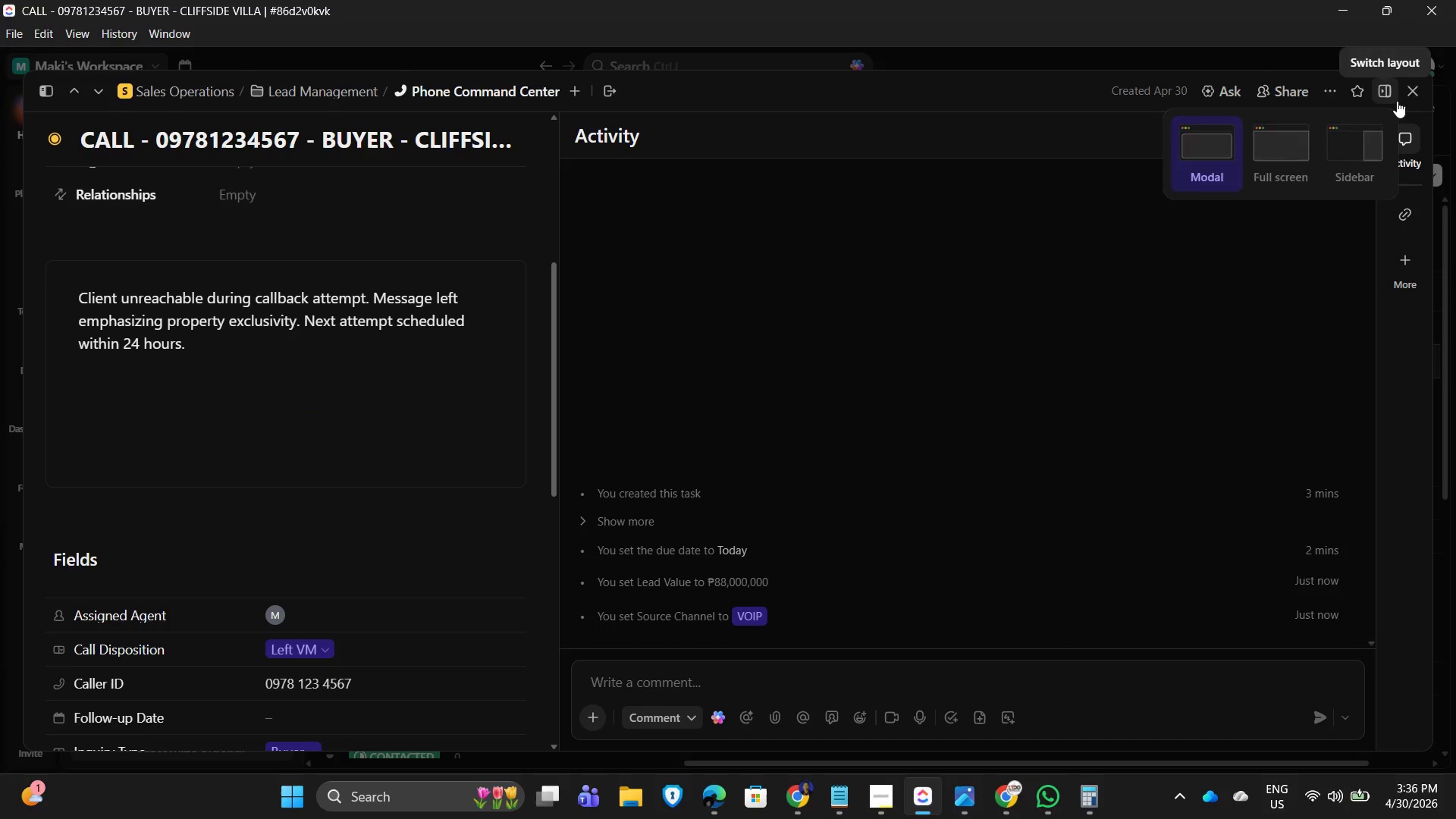 
left_click([1417, 91])
 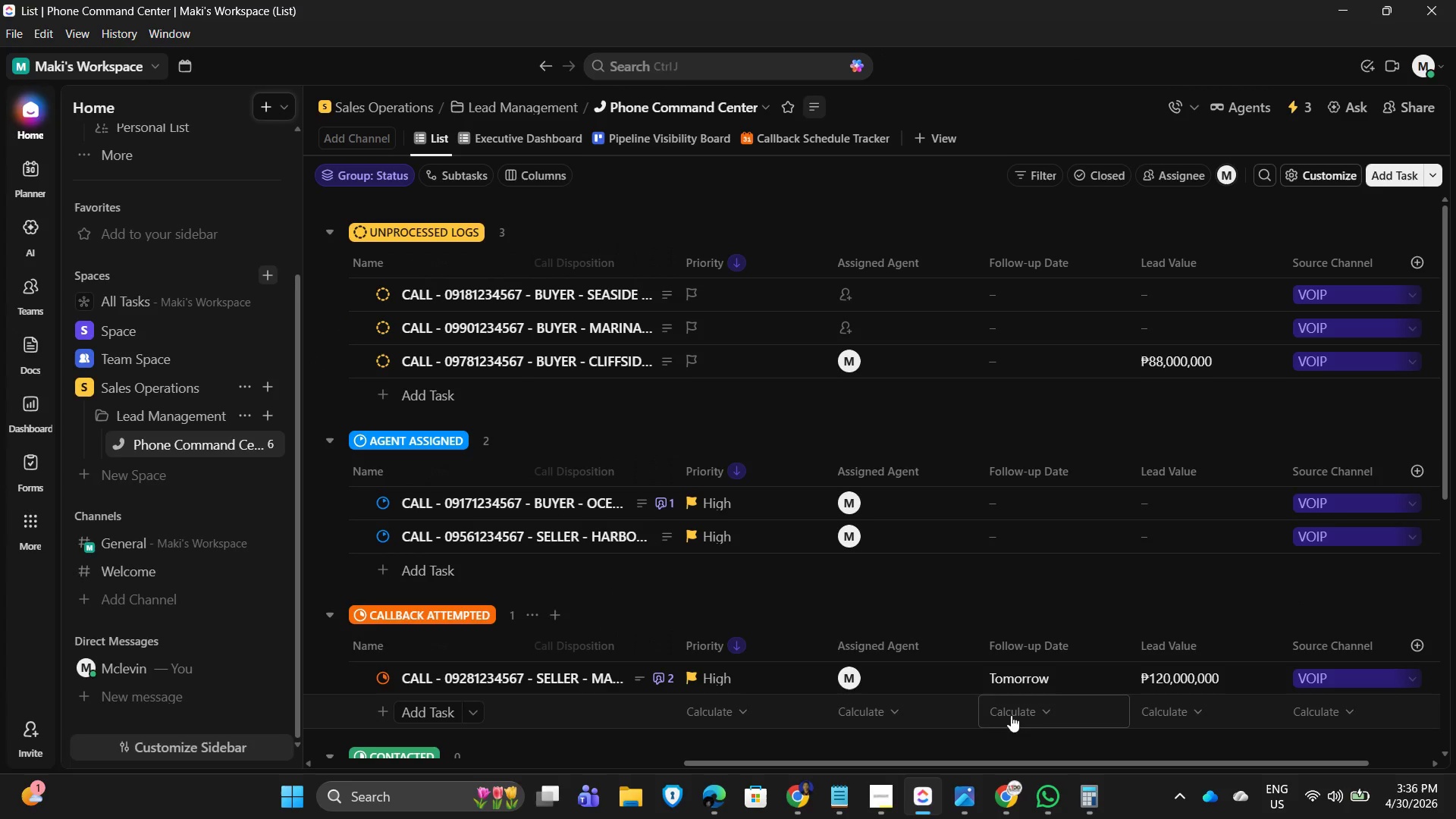 
left_click_drag(start_coordinate=[978, 758], to_coordinate=[1211, 745])
 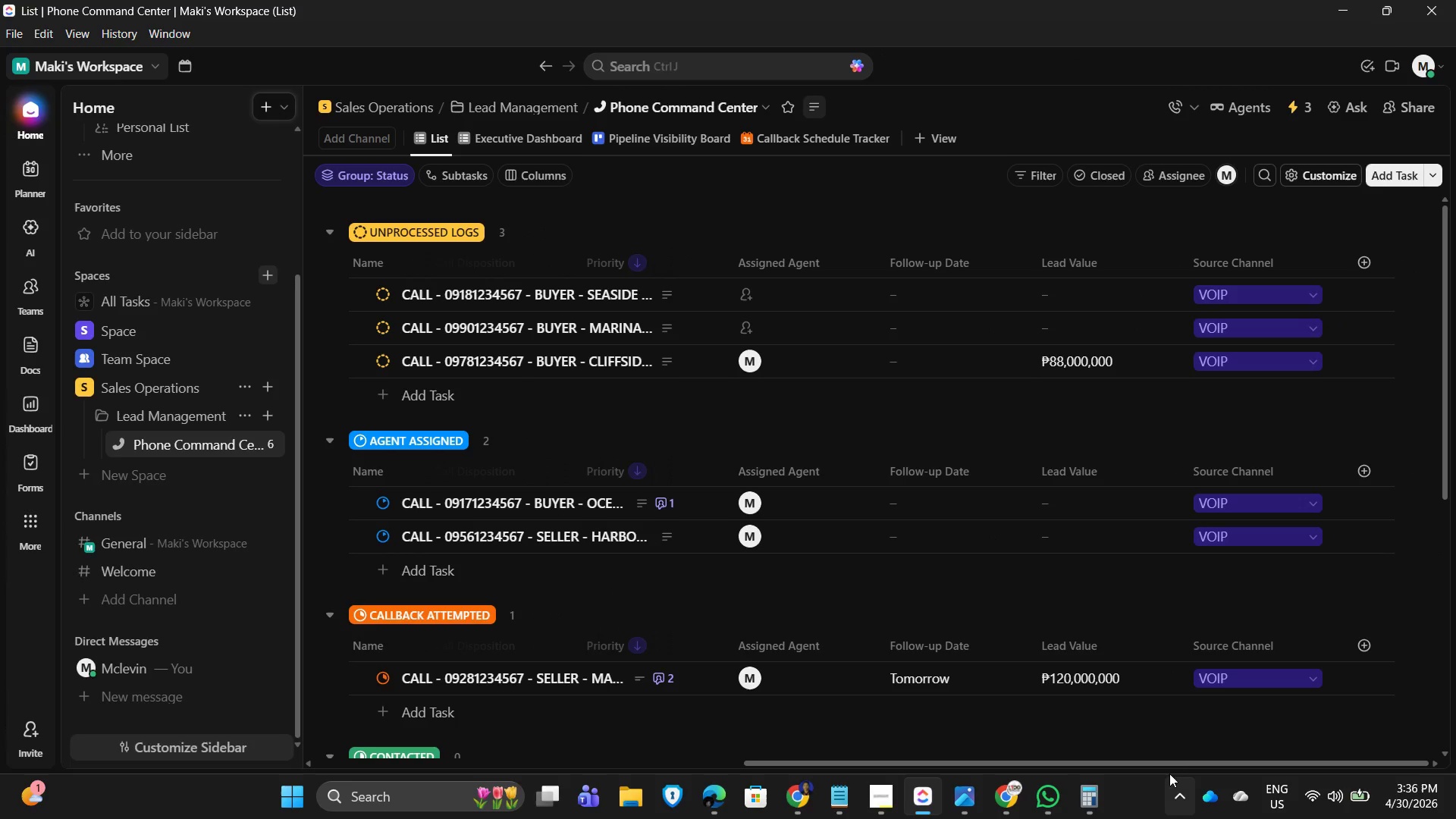 
left_click_drag(start_coordinate=[1168, 764], to_coordinate=[955, 779])
 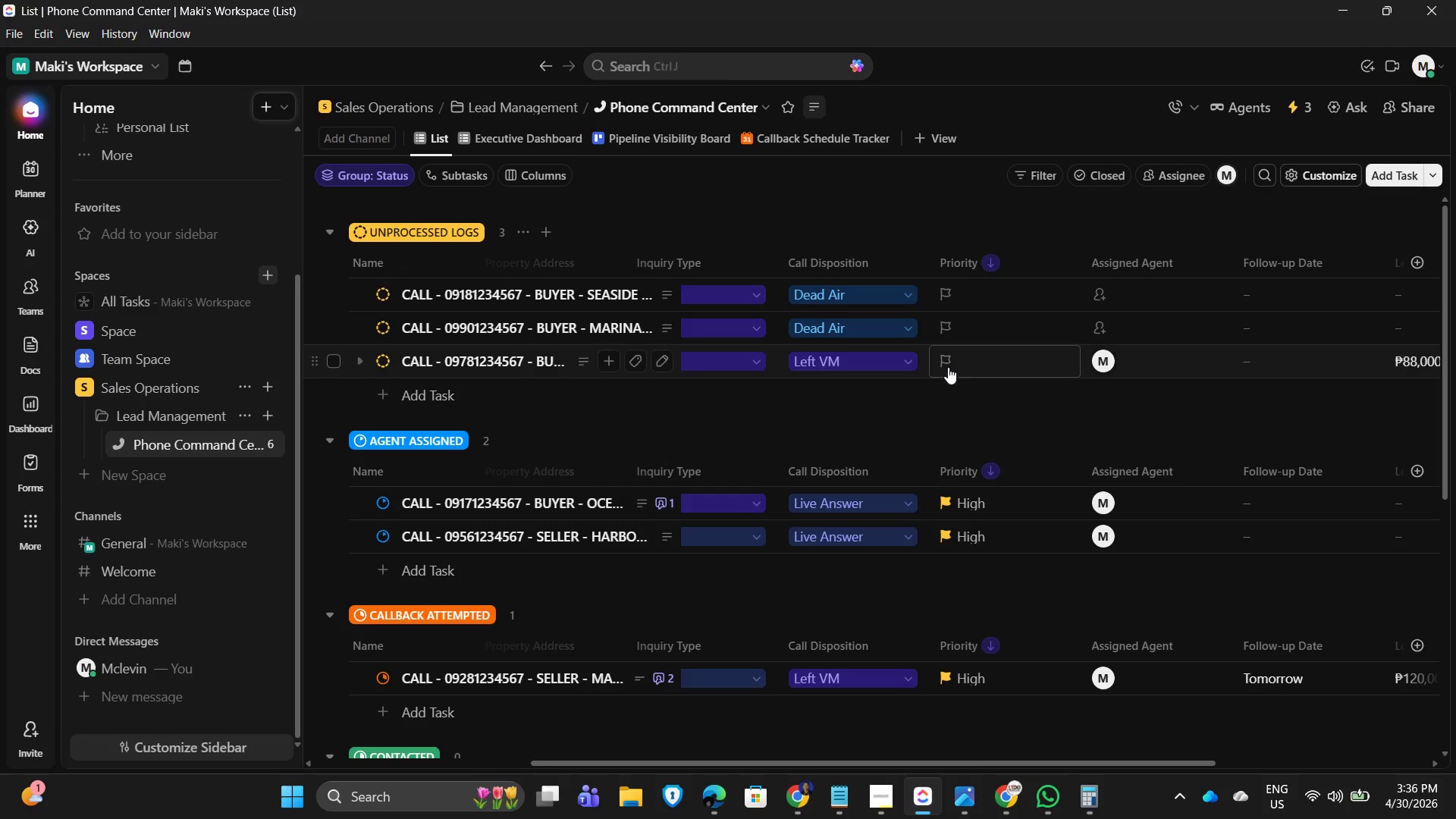 
left_click([947, 363])
 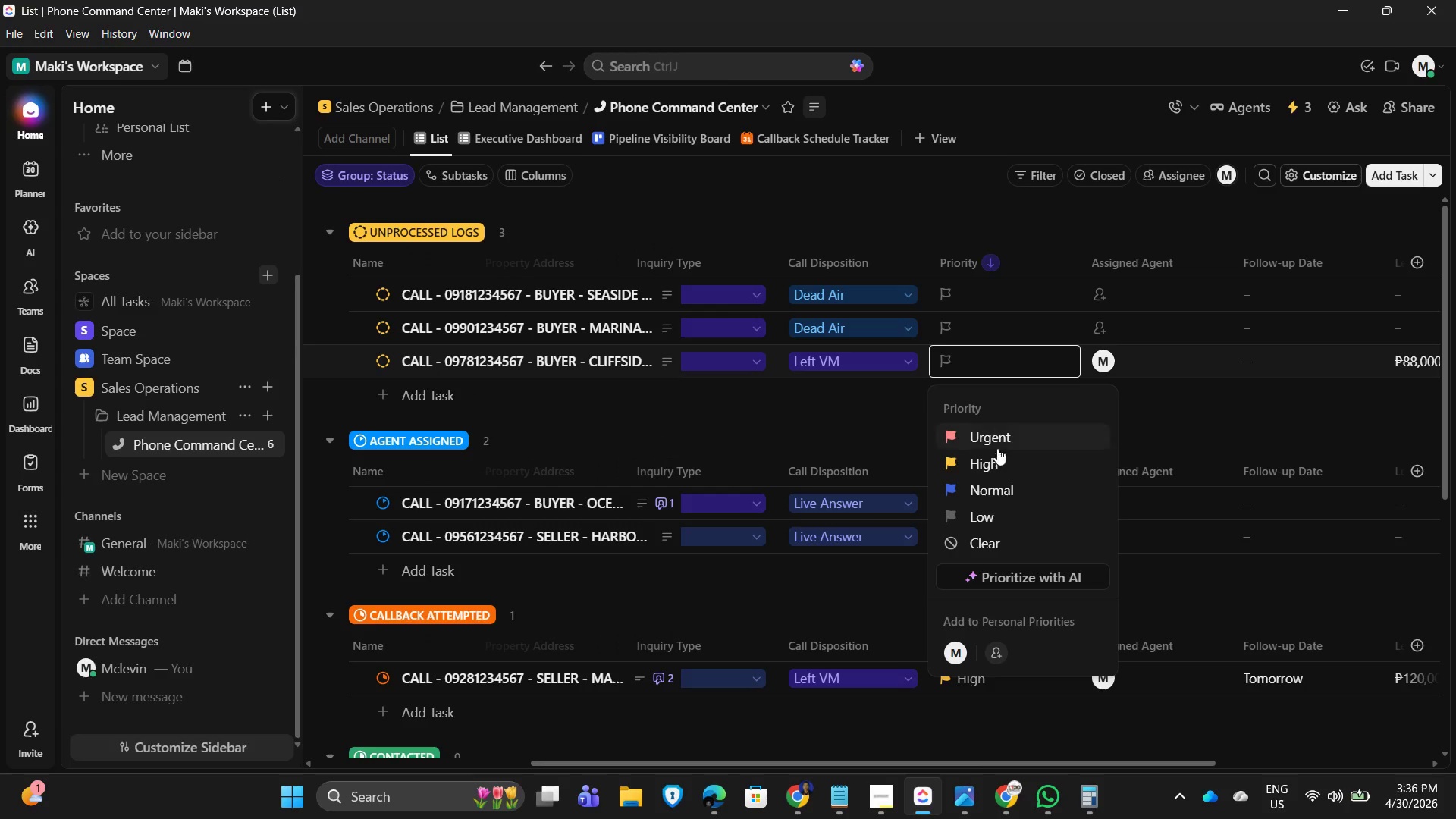 
left_click([1001, 461])
 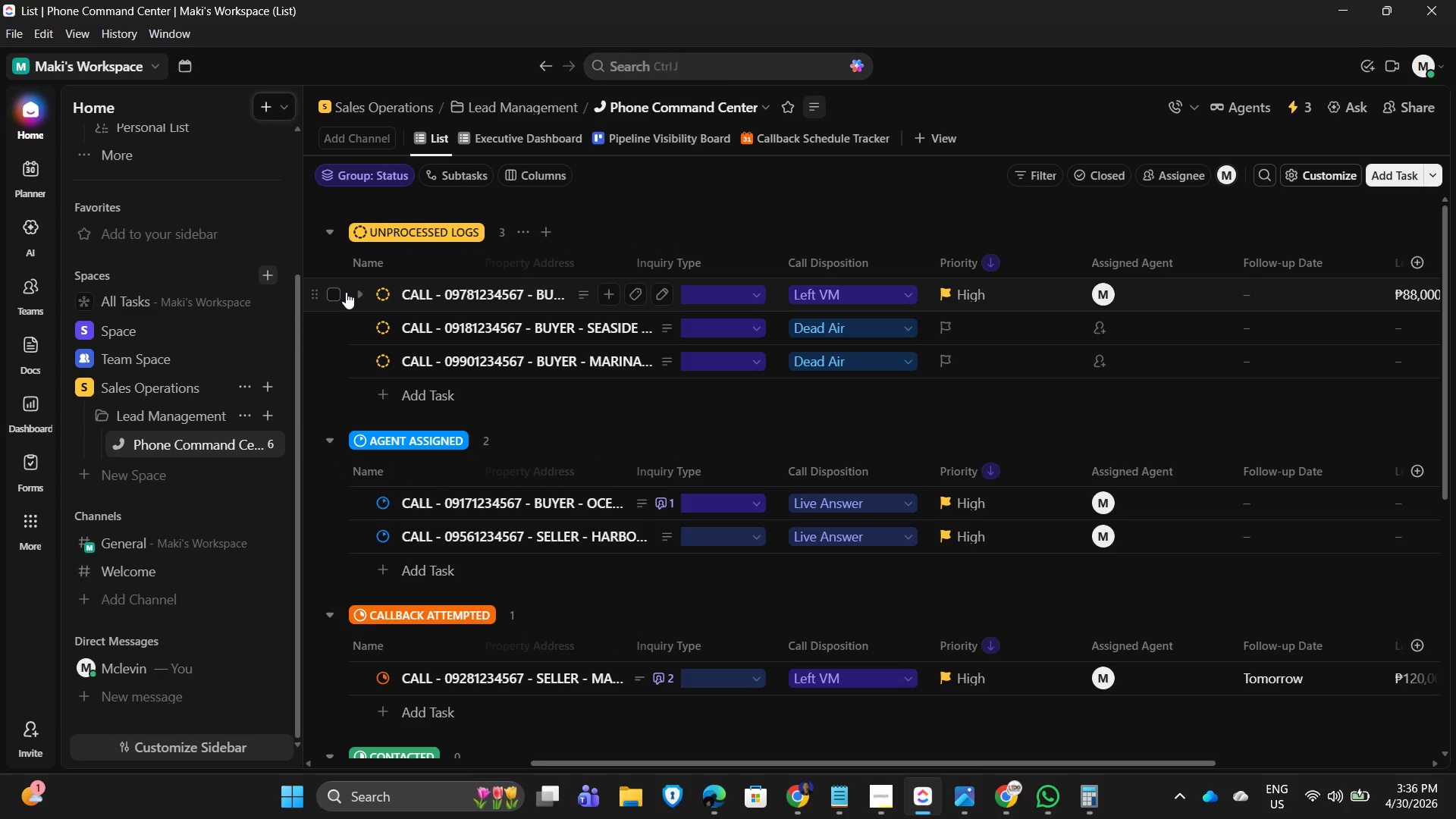 
left_click([333, 290])
 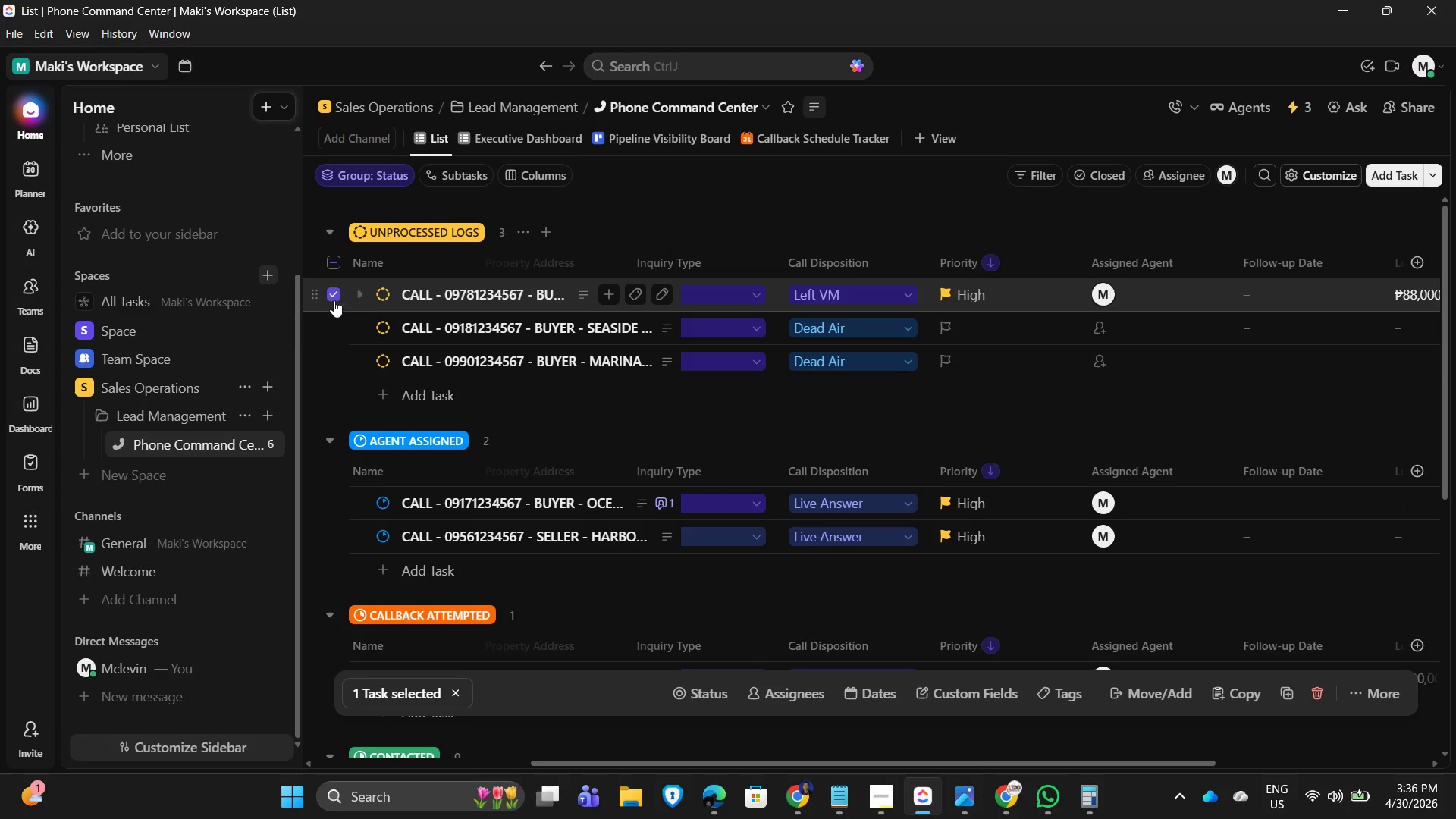 
left_click([382, 296])
 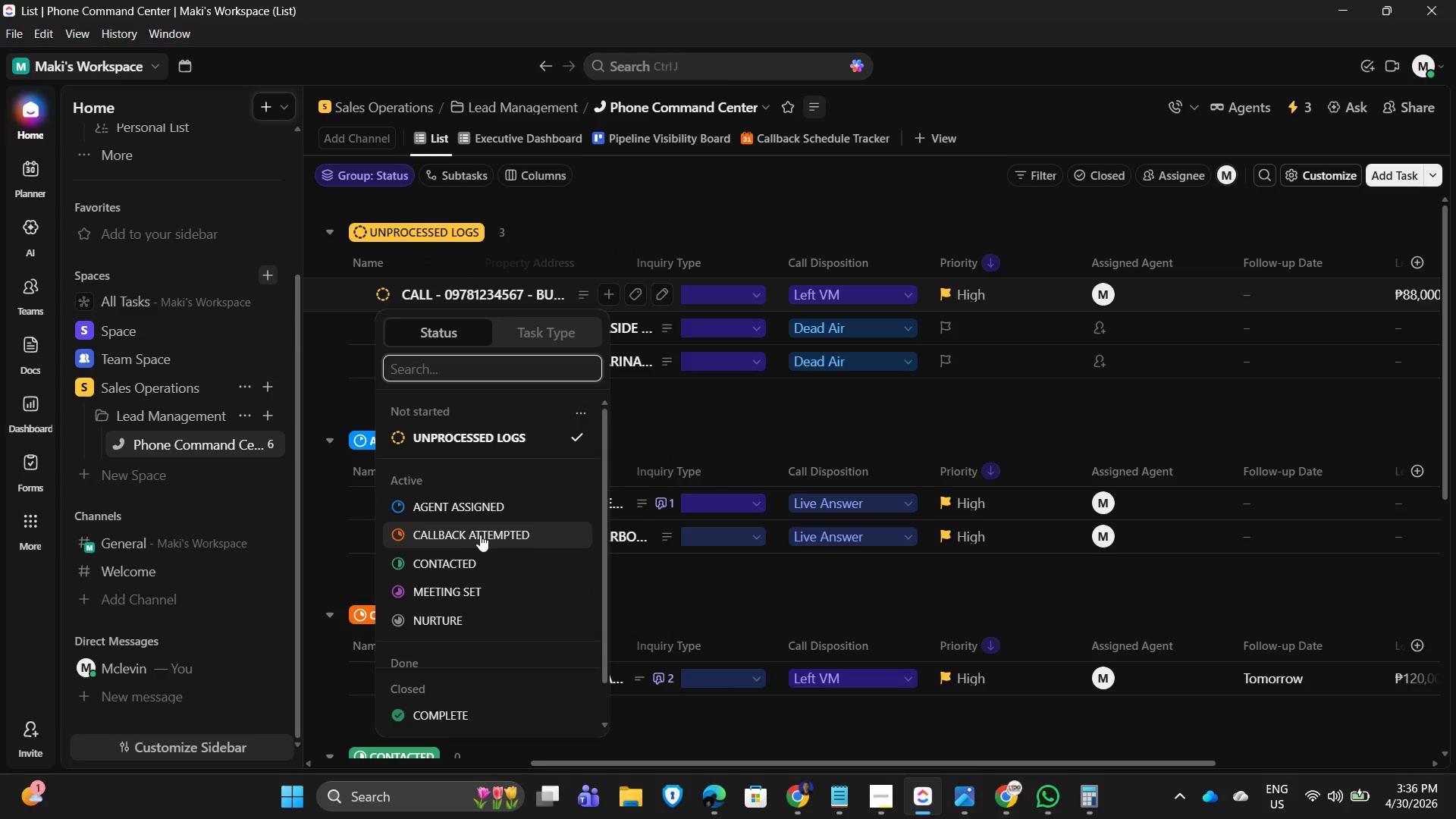 
left_click([480, 535])
 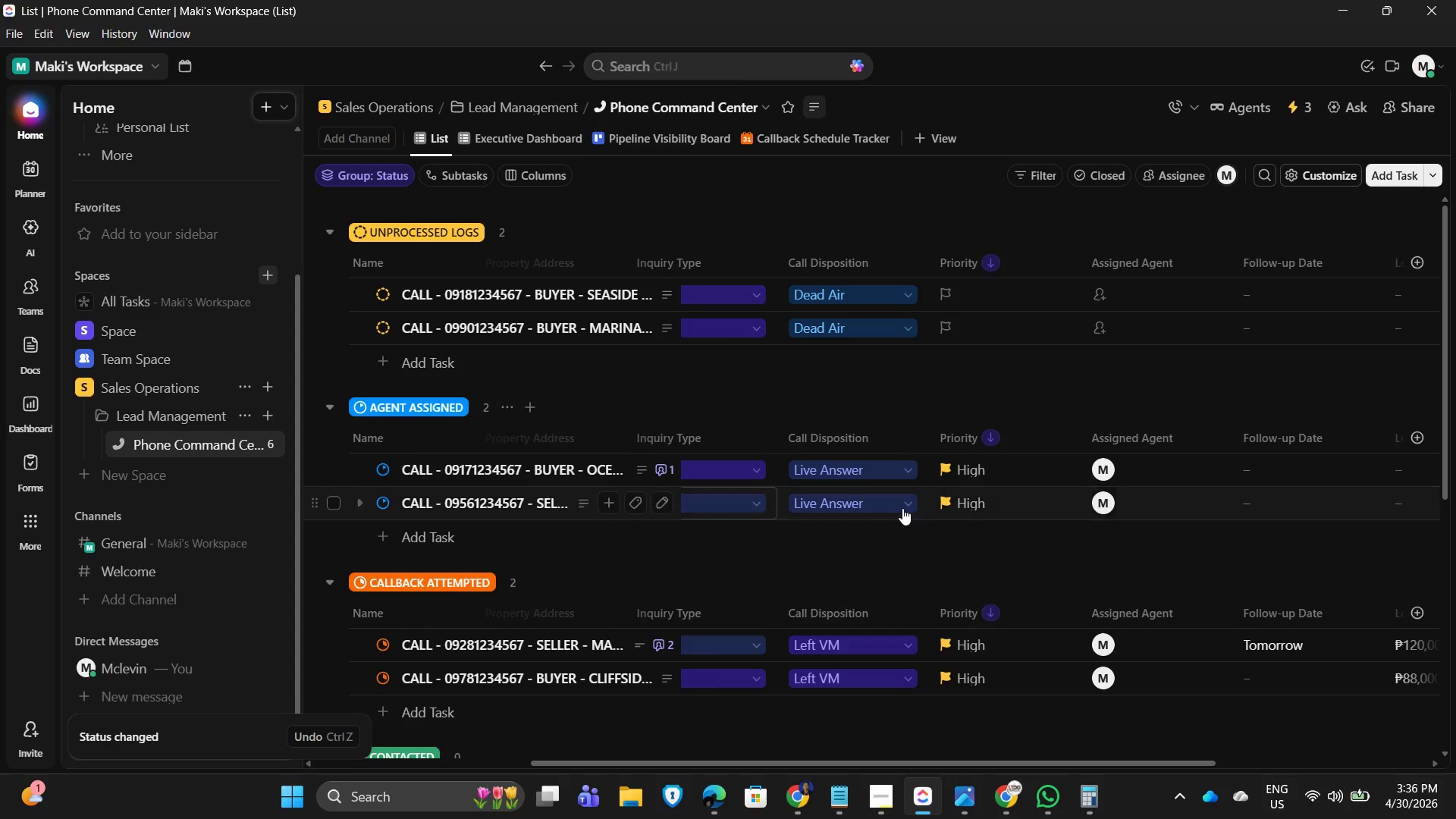 
scroll: coordinate [1171, 499], scroll_direction: up, amount: 1.0
 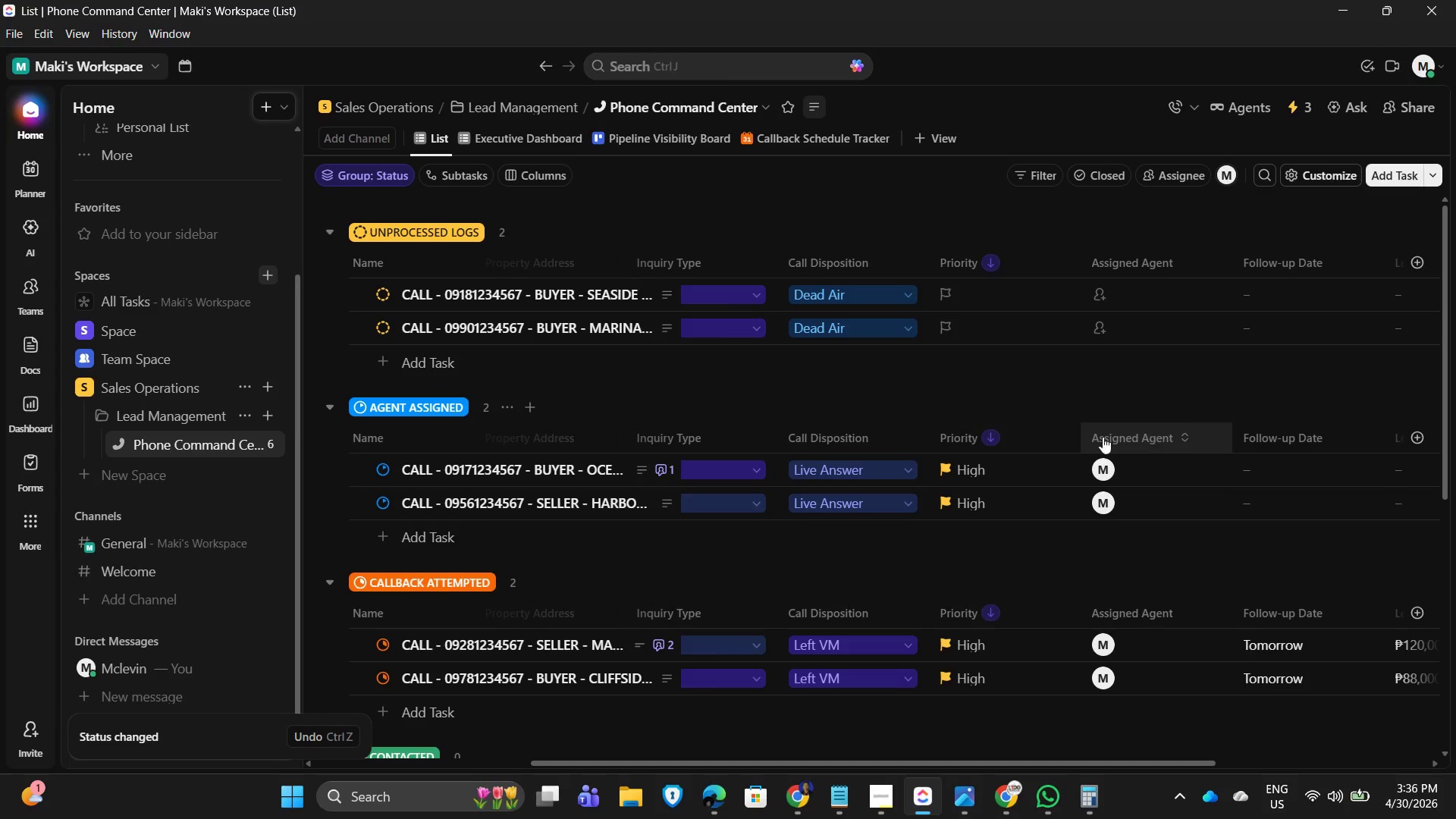 